 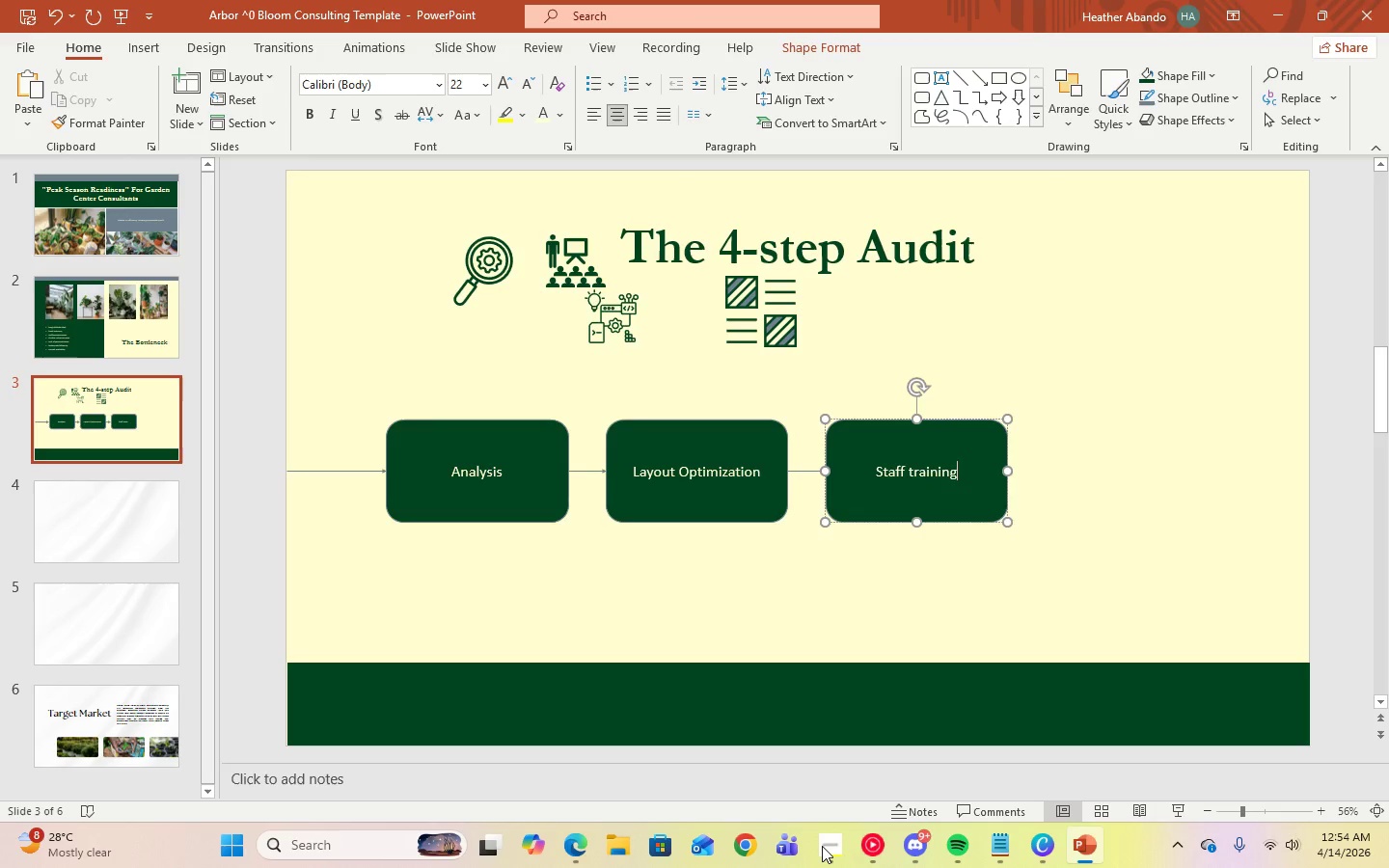 
key(Control+A)
 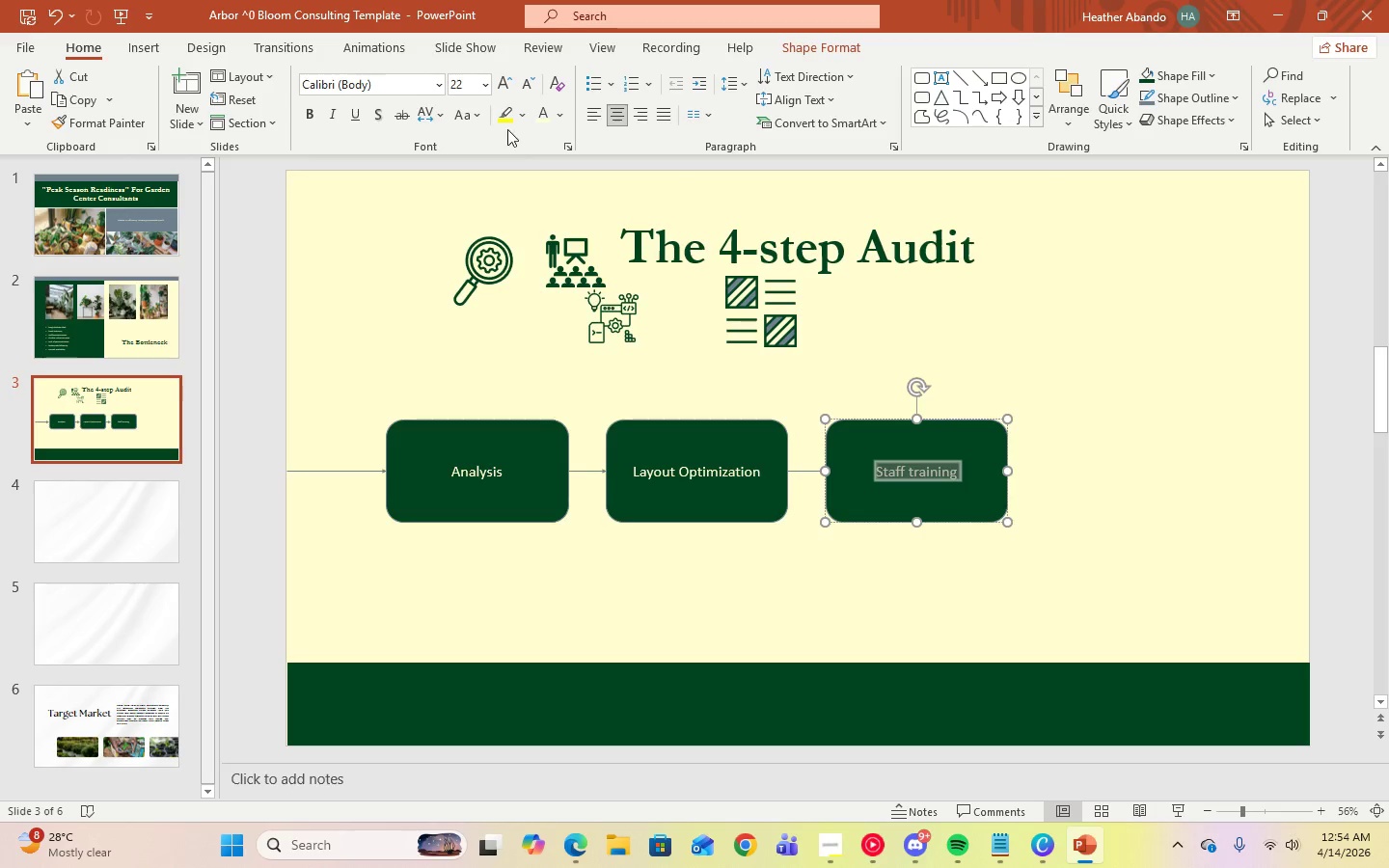 
left_click([540, 116])
 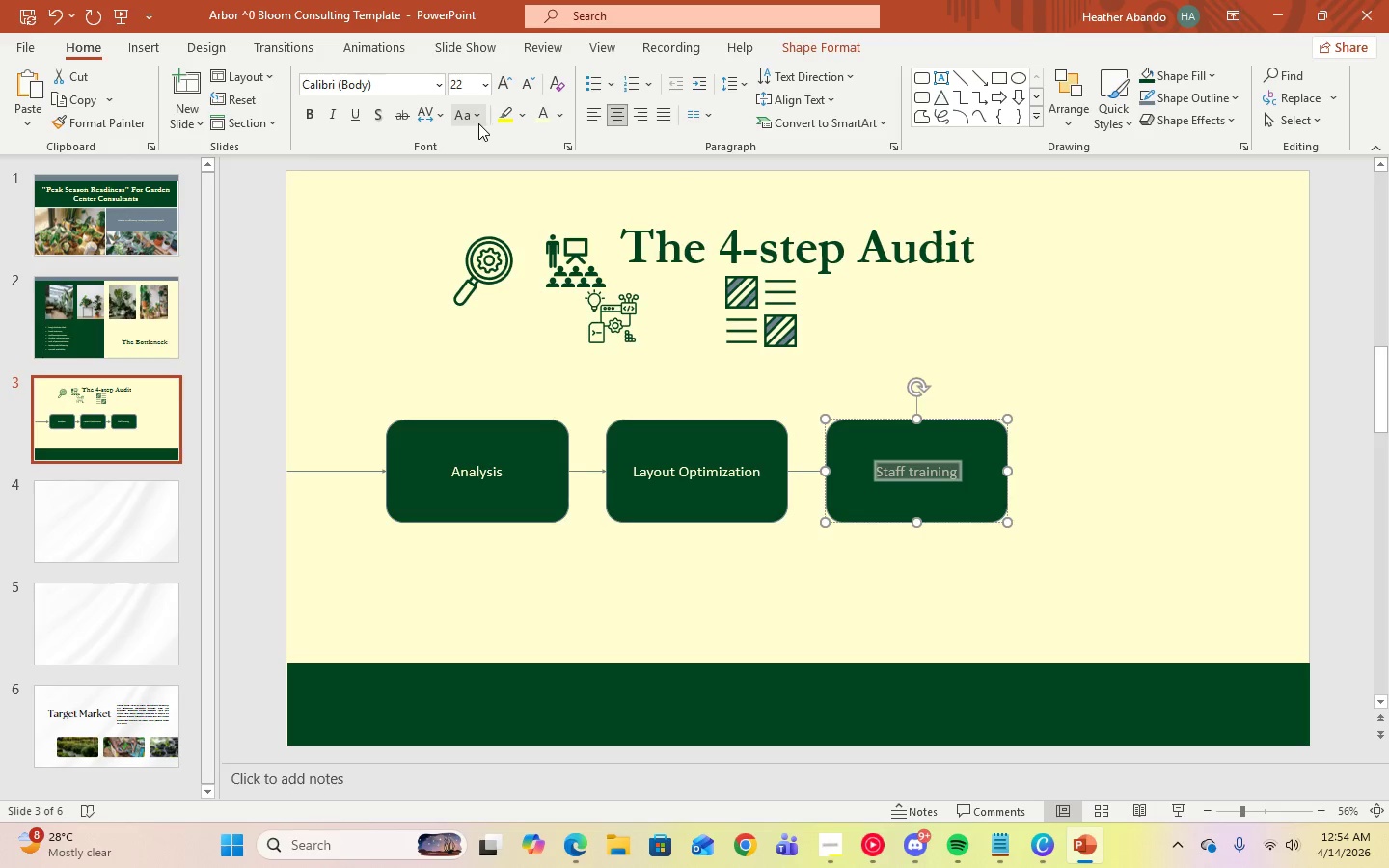 
left_click([478, 123])
 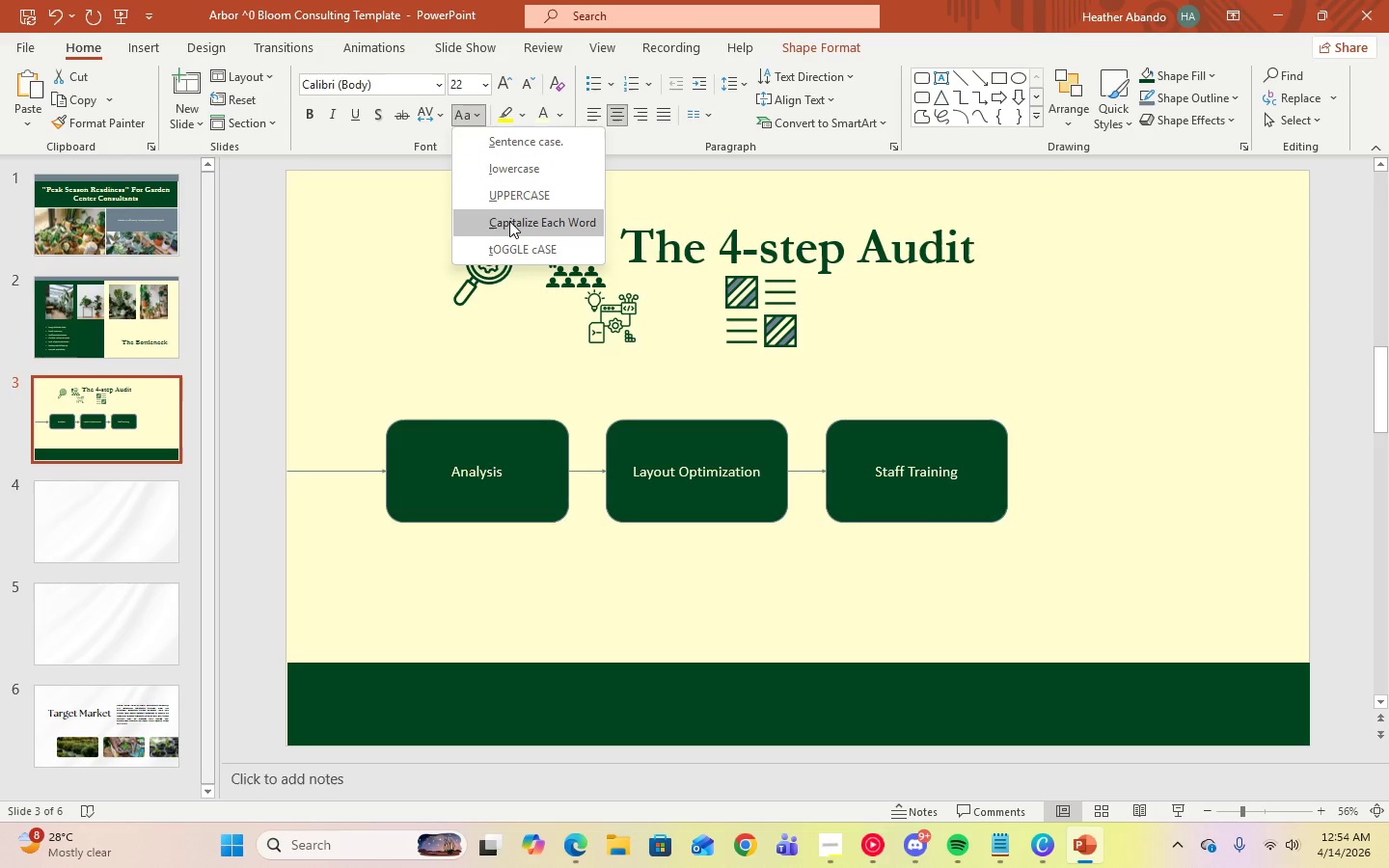 
left_click([509, 221])
 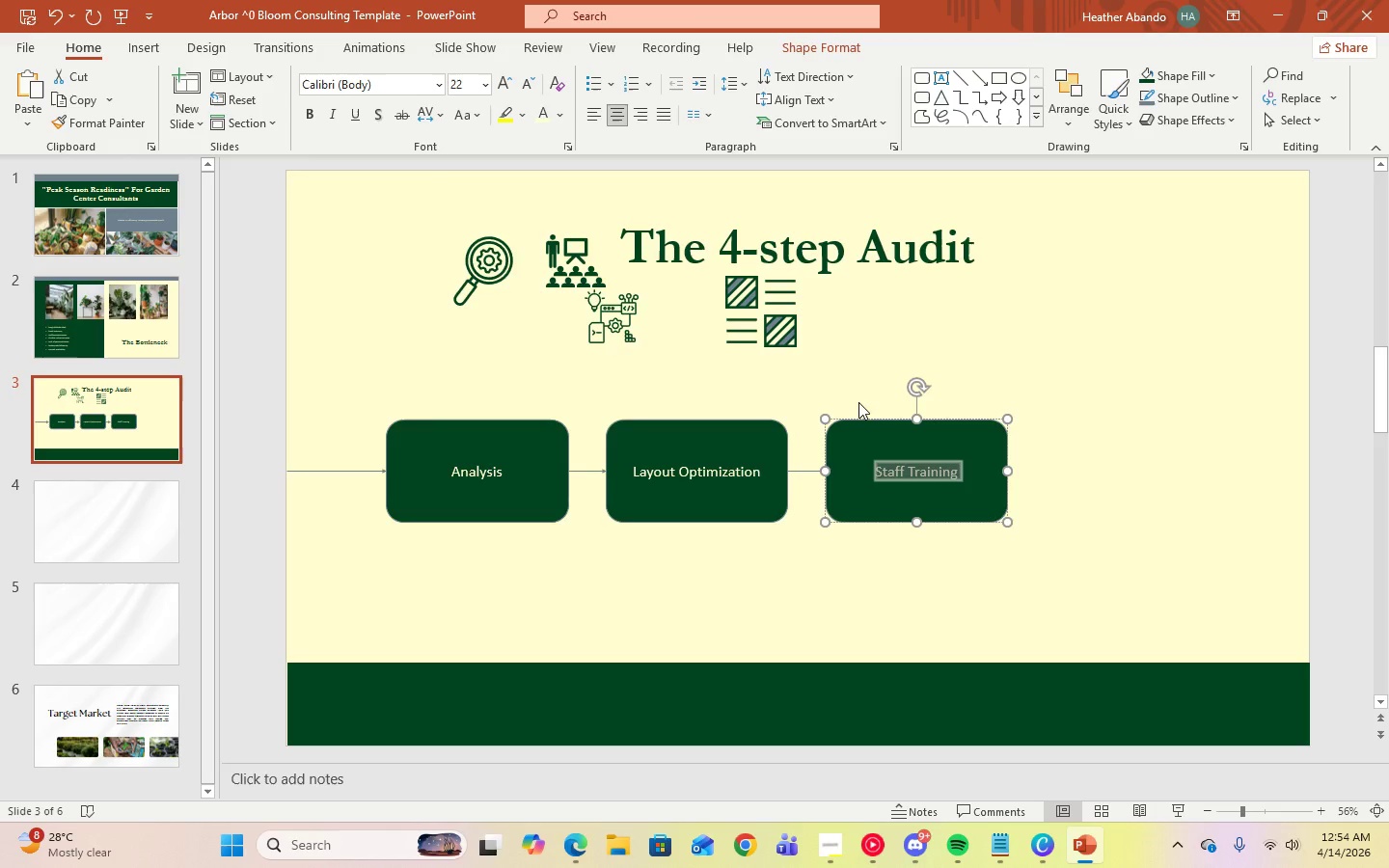 
left_click([802, 602])
 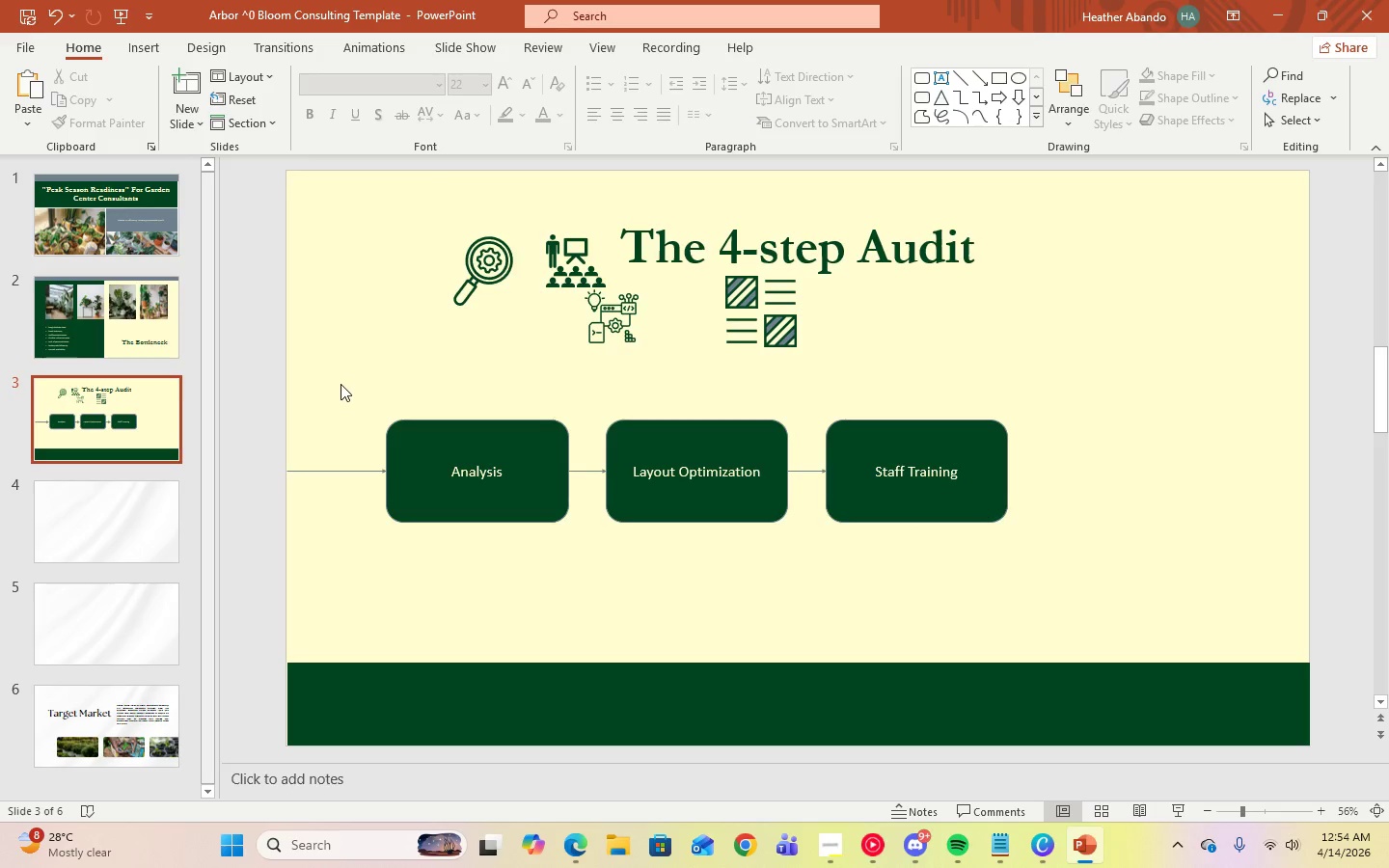 
left_click_drag(start_coordinate=[286, 382], to_coordinate=[569, 568])
 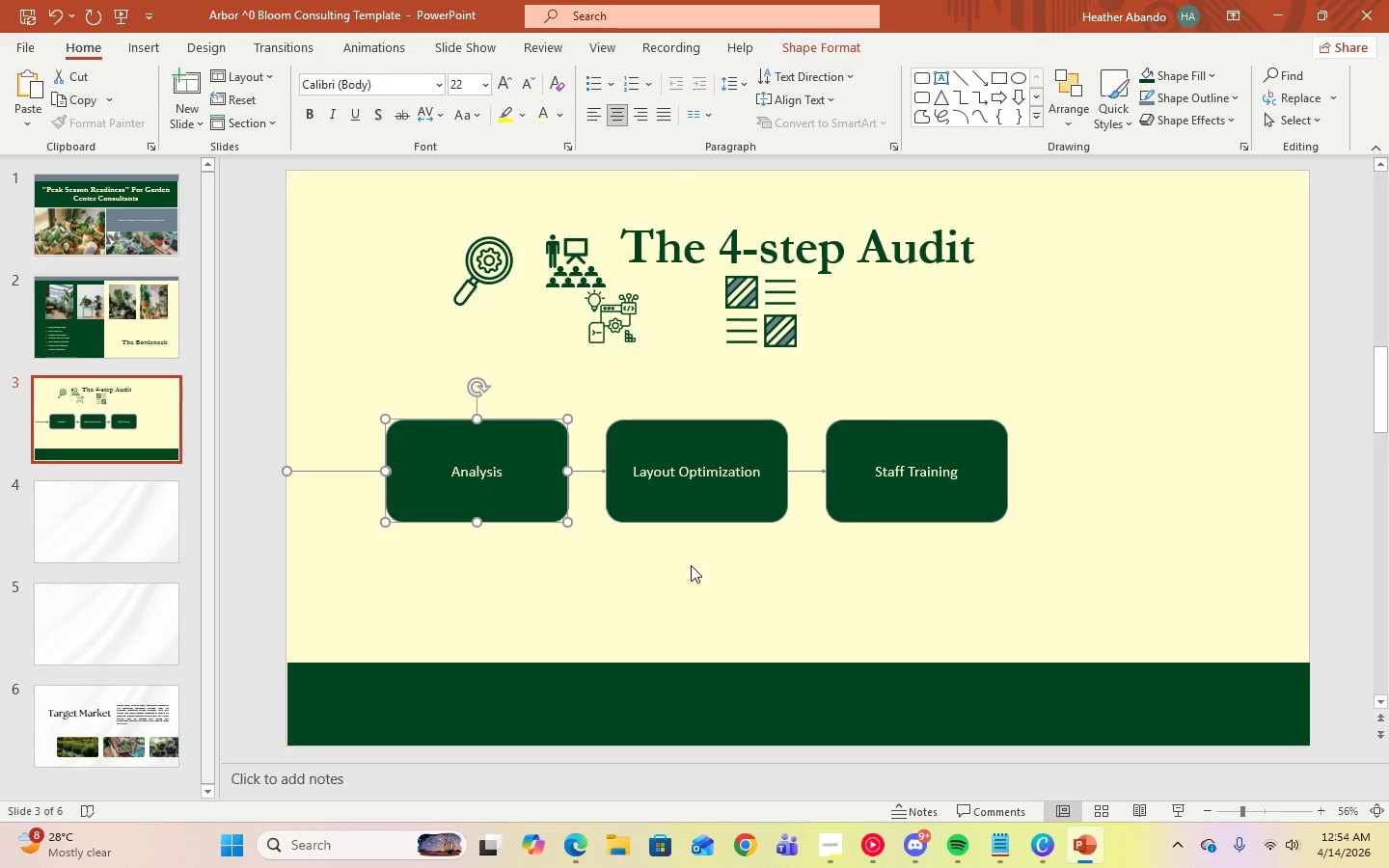 
hold_key(key=ControlLeft, duration=4.22)
hold_key(key=ShiftLeft, duration=1.5)
left_click_drag(start_coordinate=[505, 486], to_coordinate=[1159, 482])
 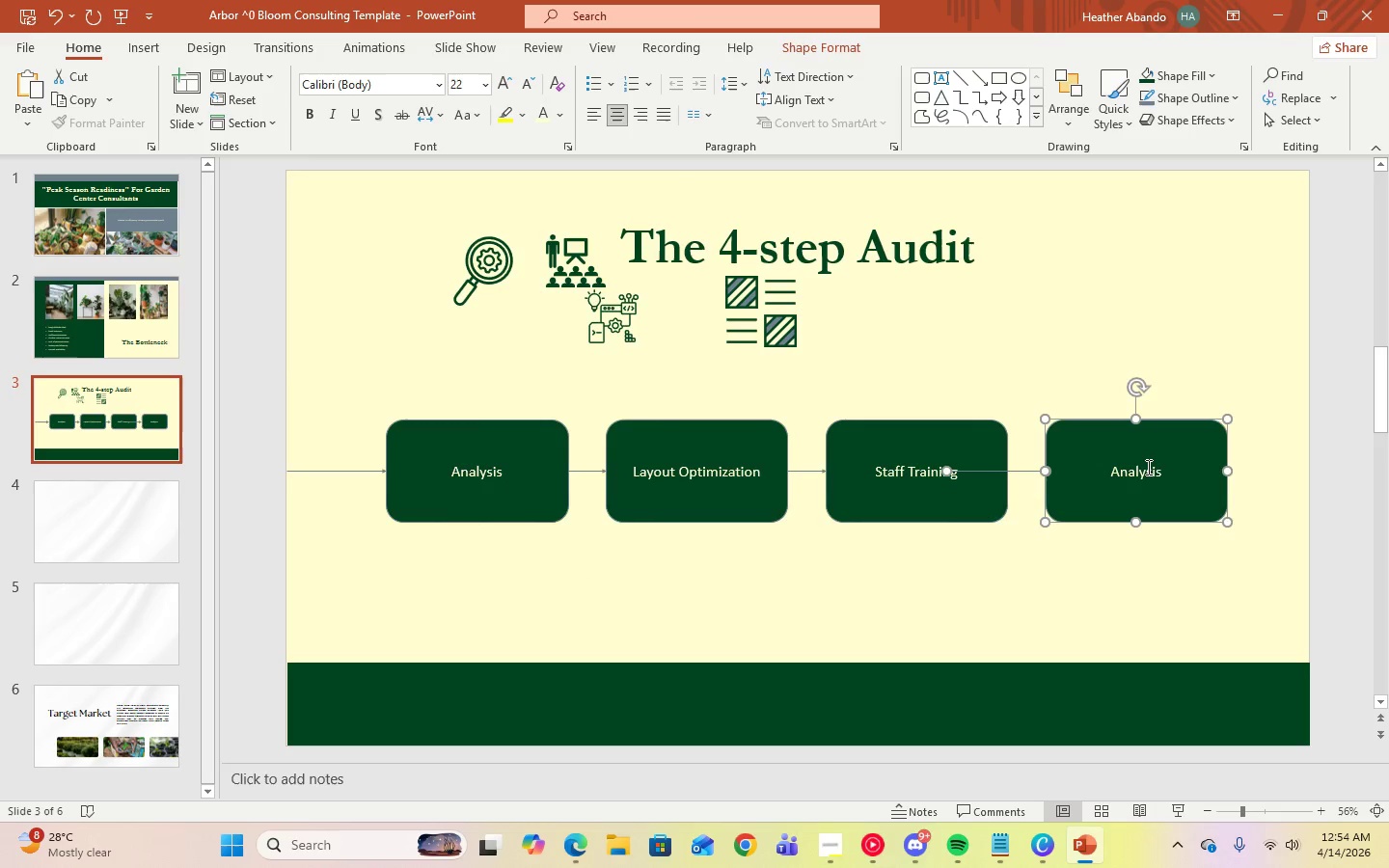 
hold_key(key=ShiftLeft, duration=1.5)
 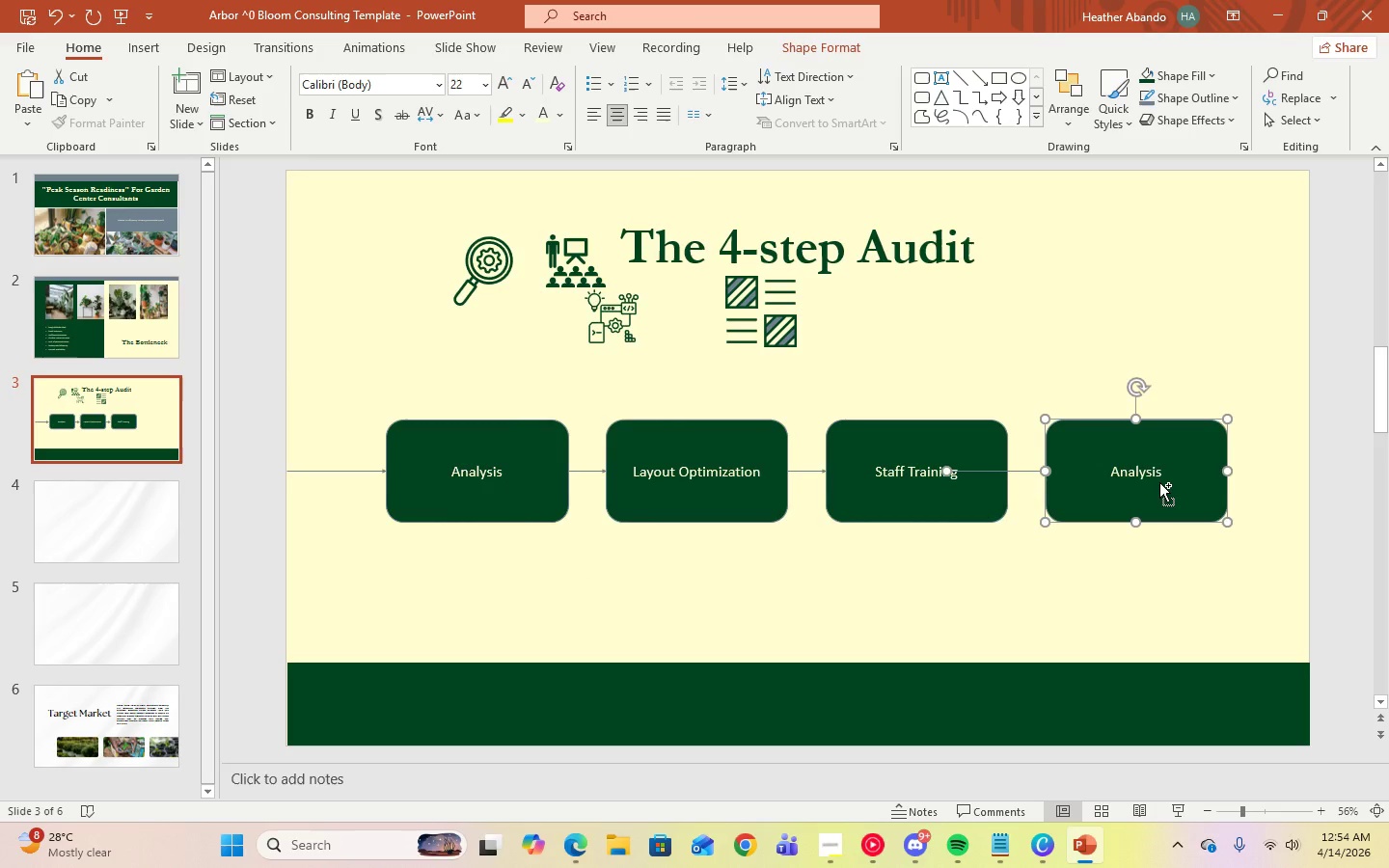 
hold_key(key=ShiftLeft, duration=0.77)
 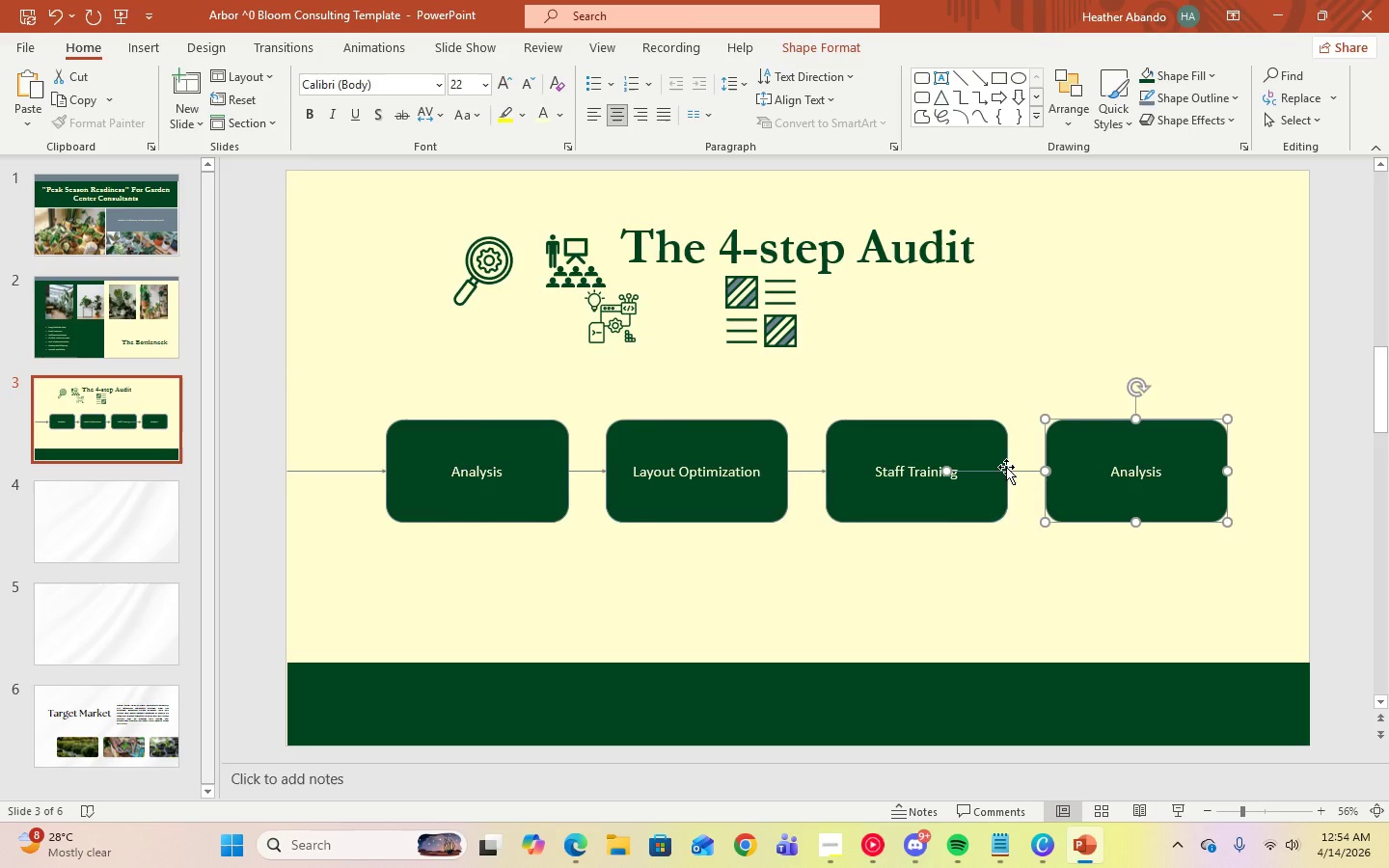 
left_click([1009, 473])
 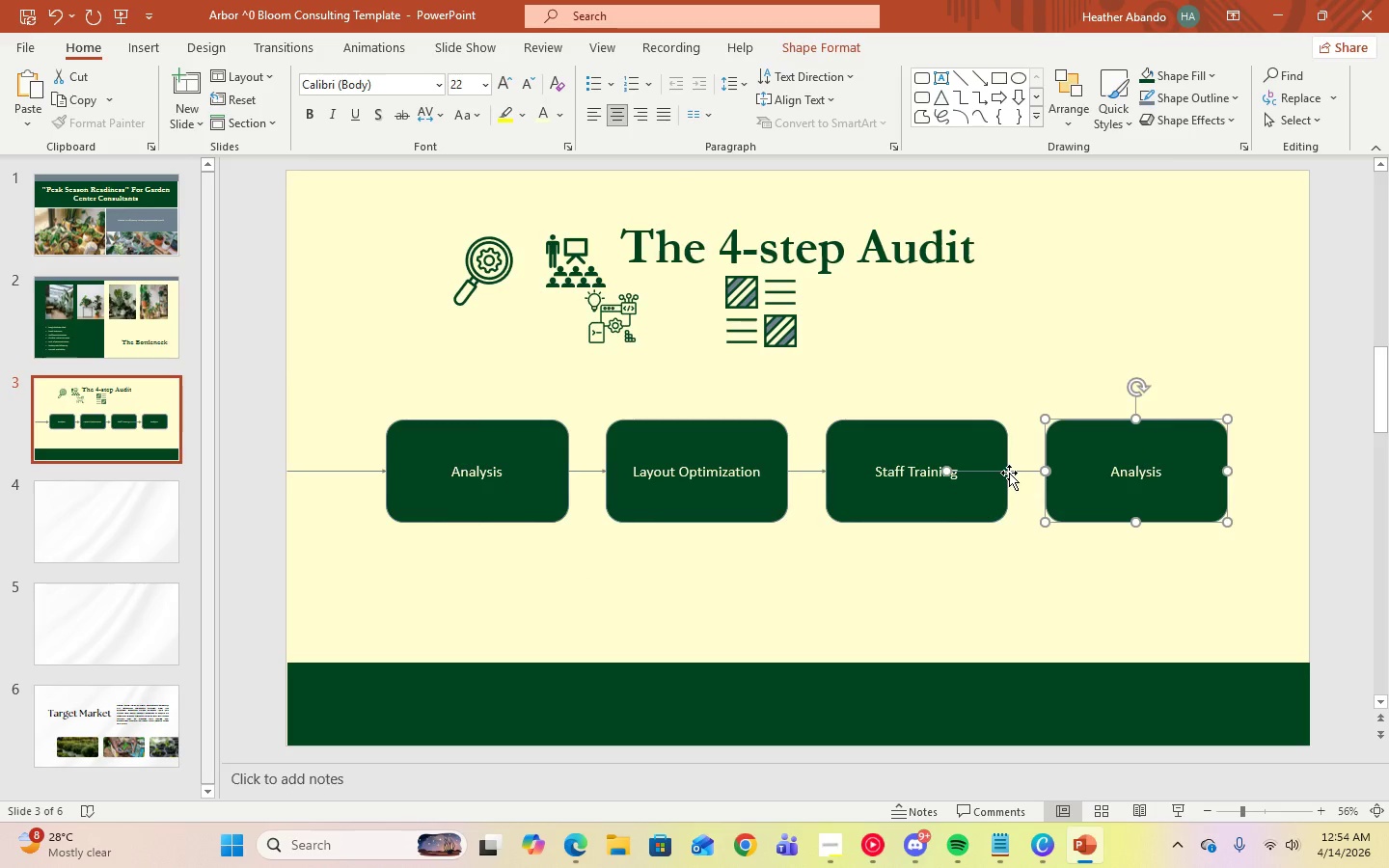 
right_click([1009, 473])
 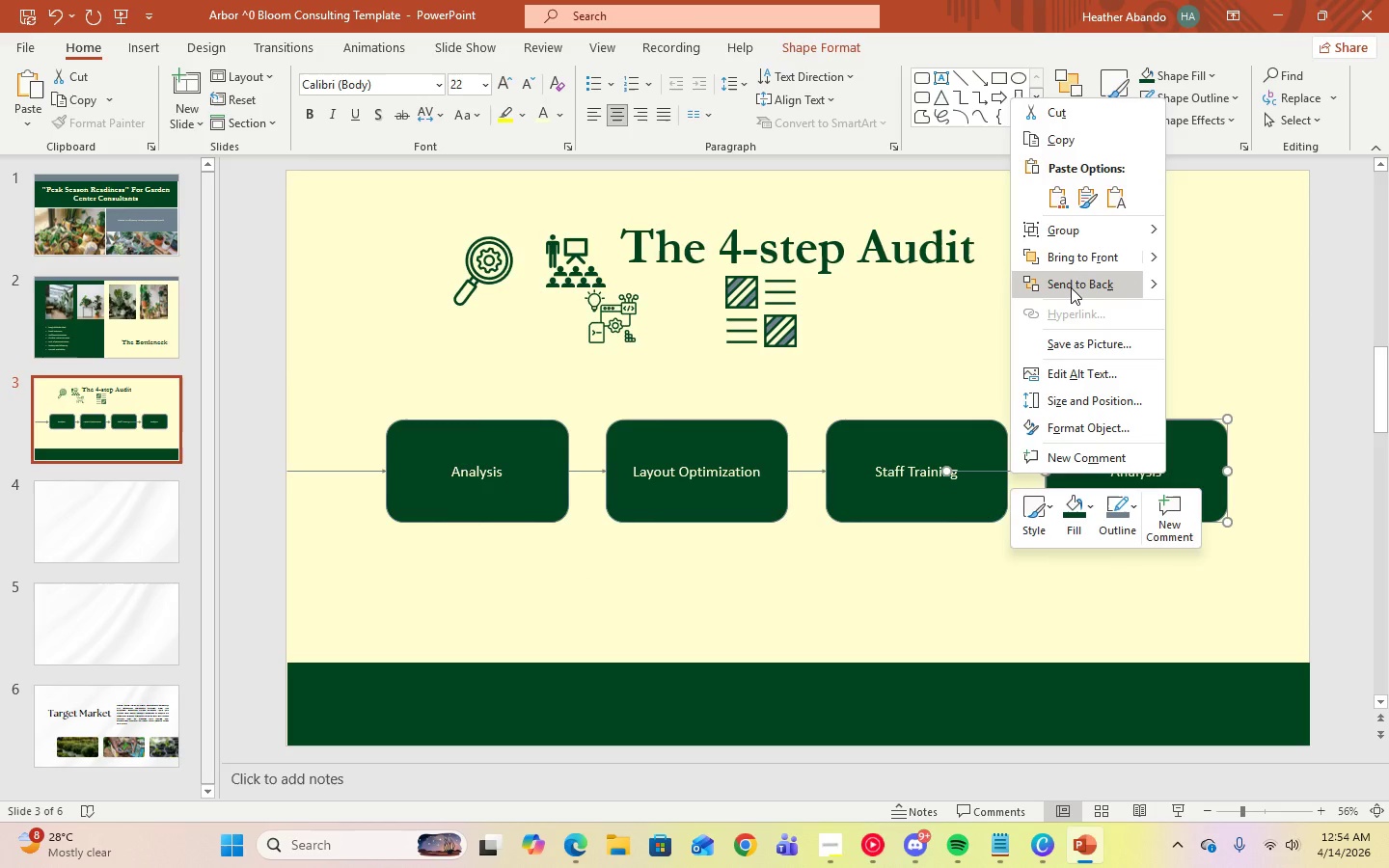 
left_click([1071, 287])
 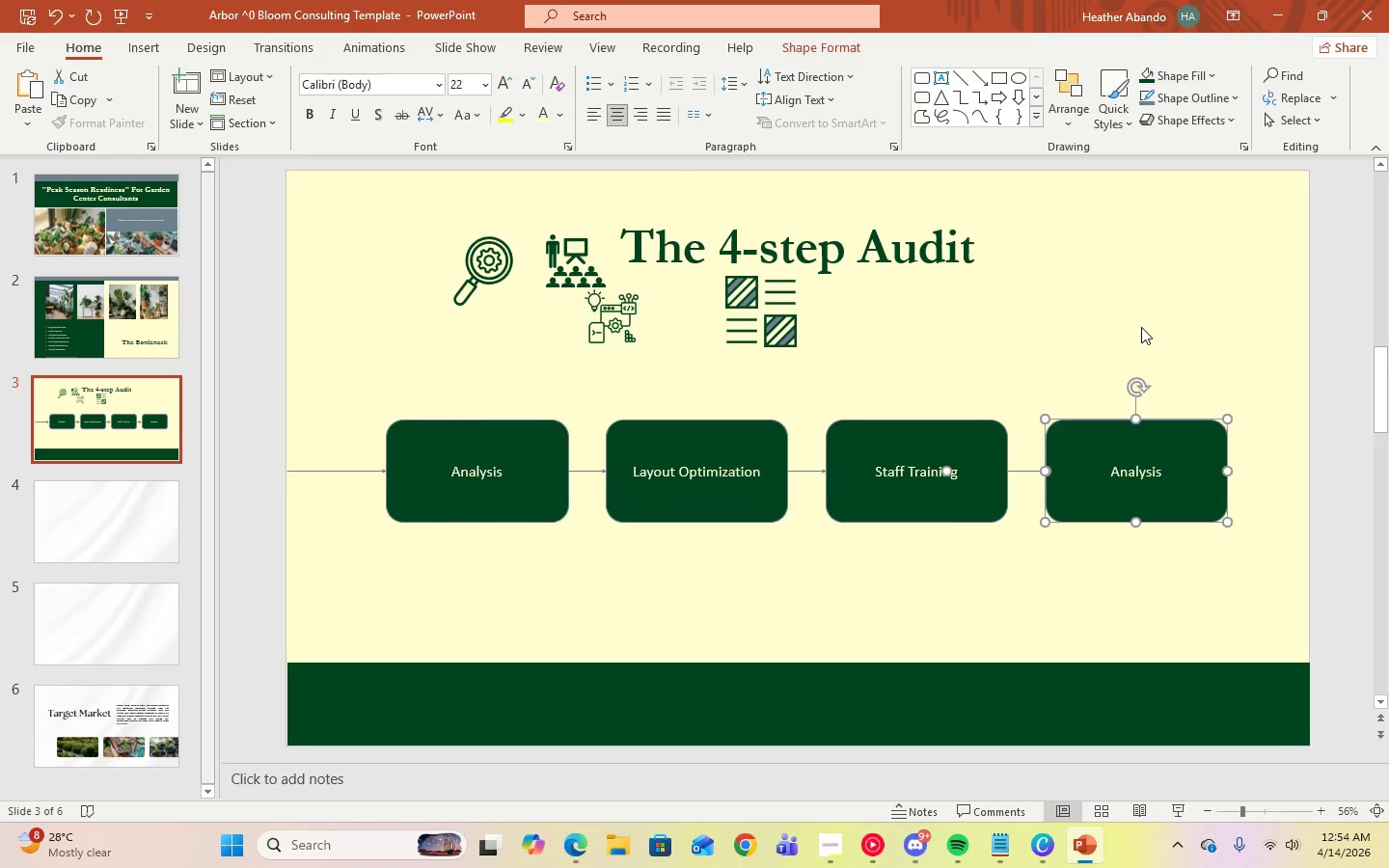 
left_click([1141, 327])
 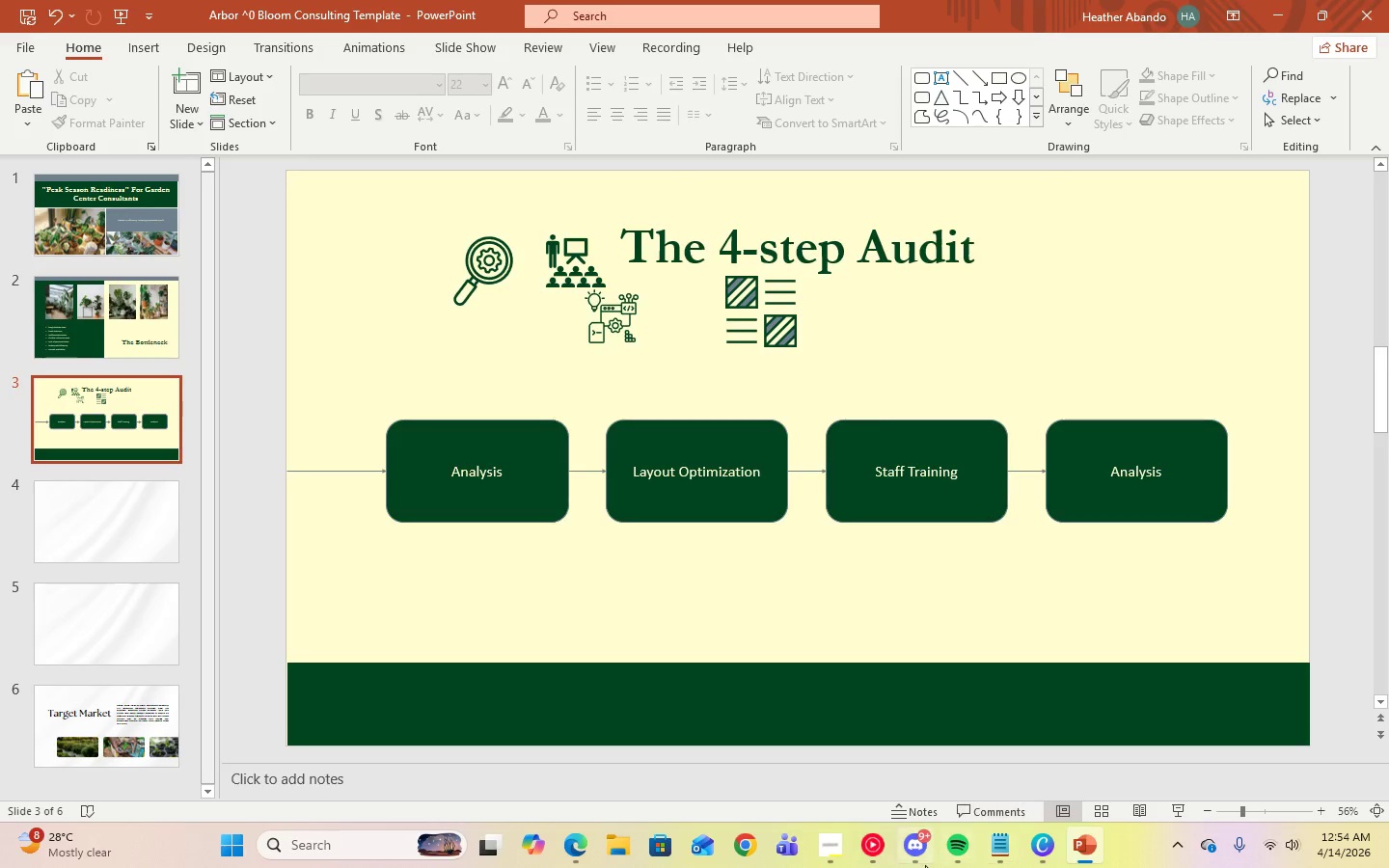 
left_click([822, 849])